 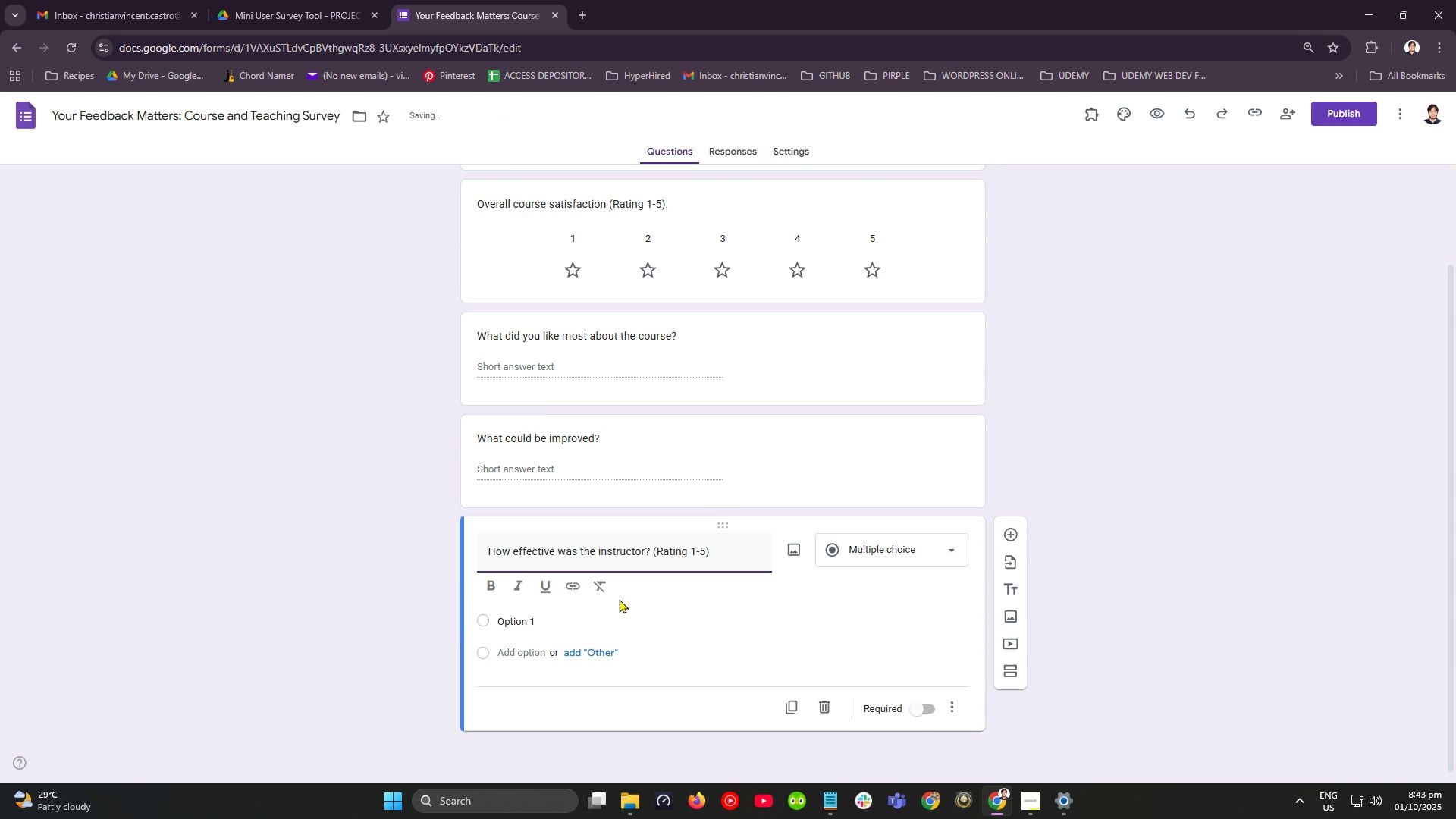 
left_click([940, 551])
 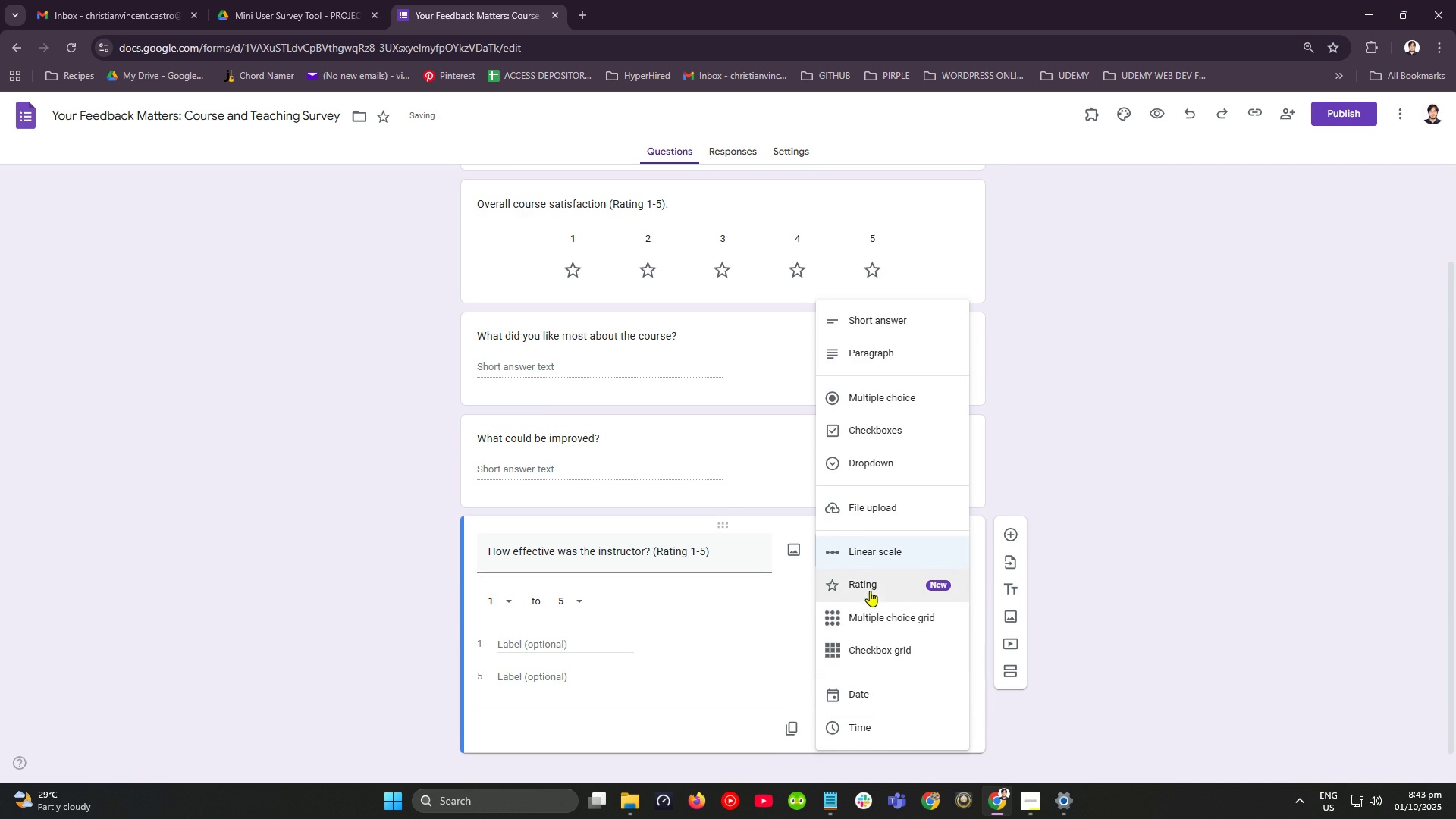 
left_click([873, 585])
 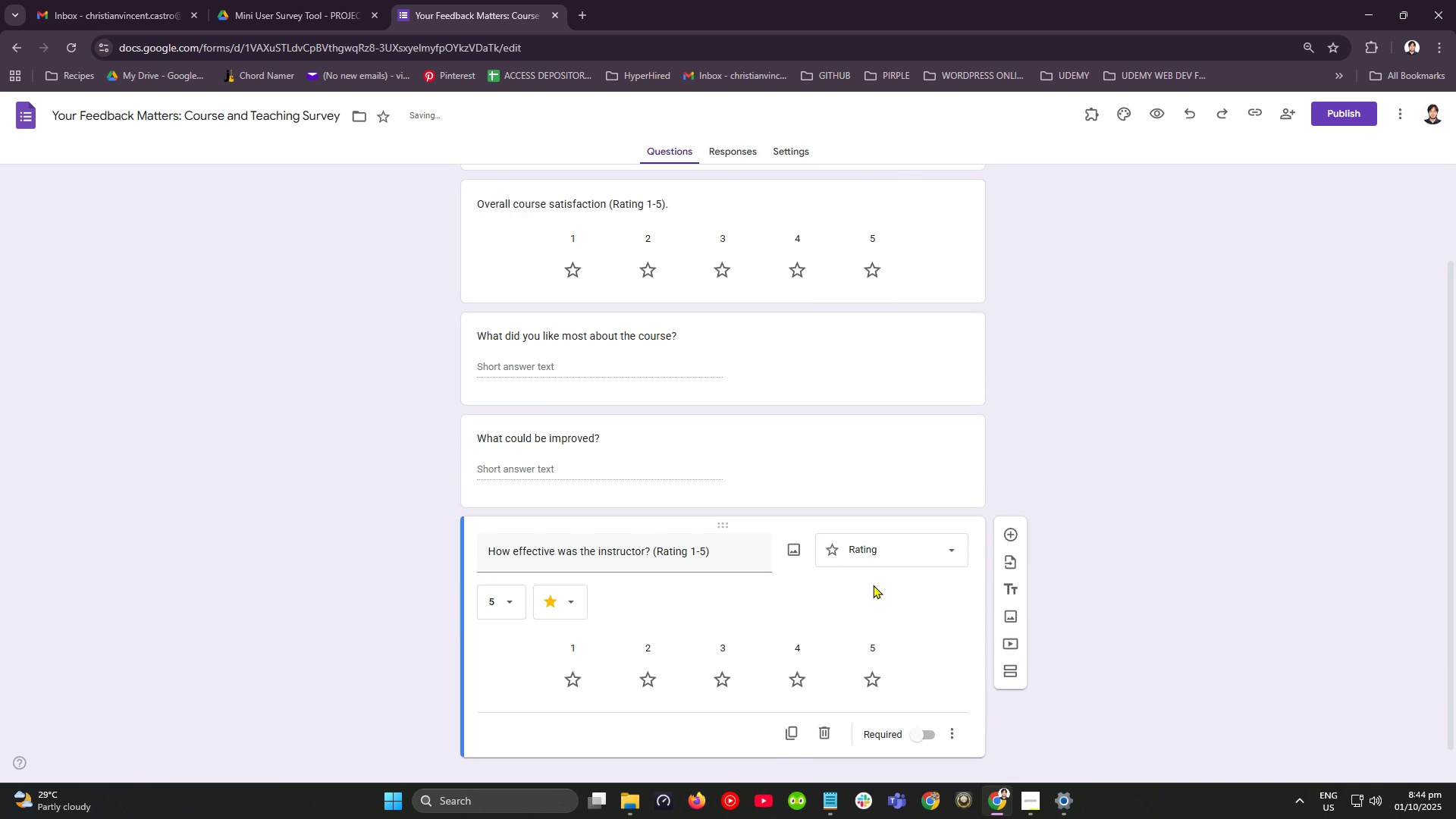 
key(Alt+AltLeft)
 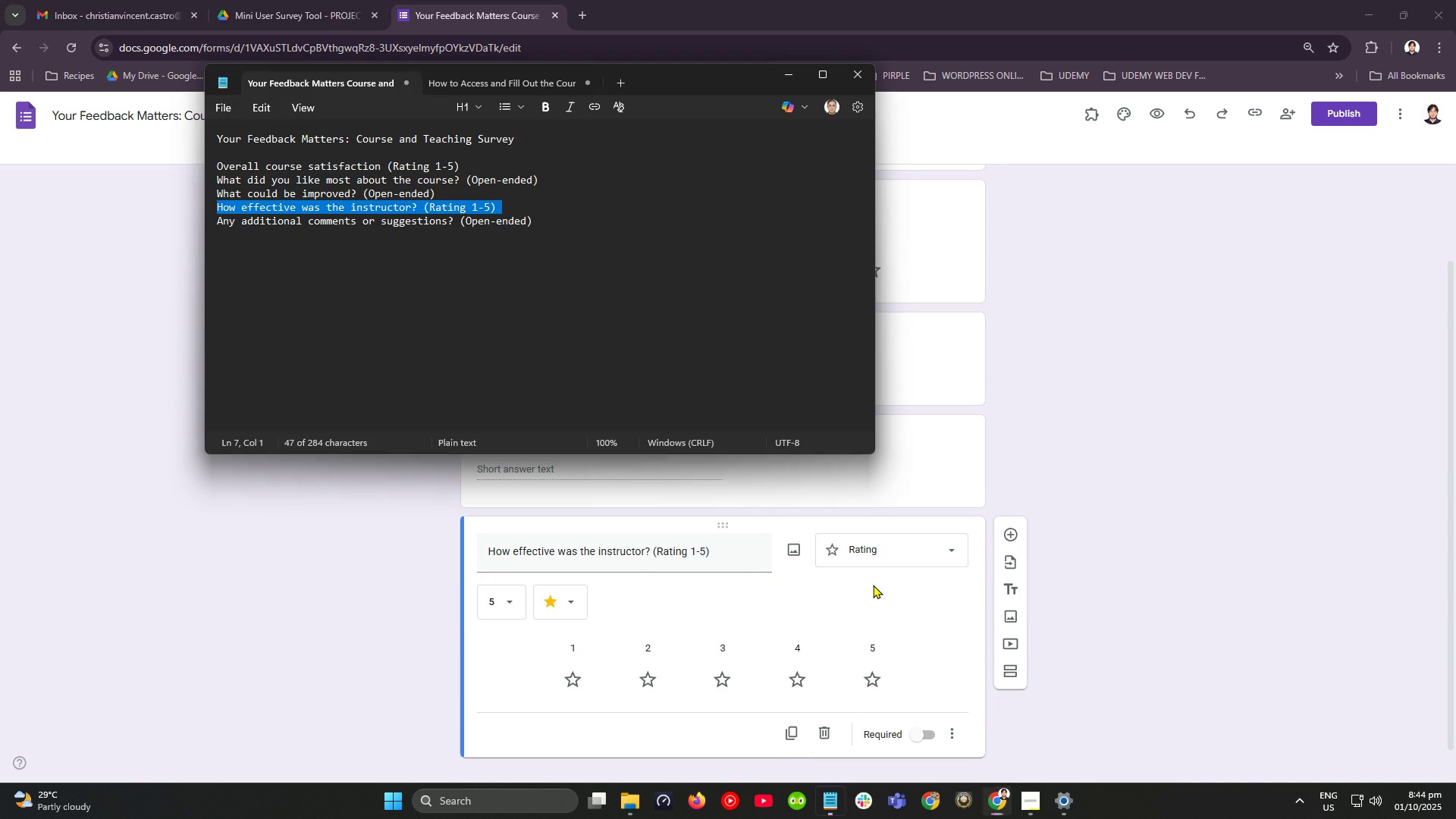 
key(Alt+Tab)
 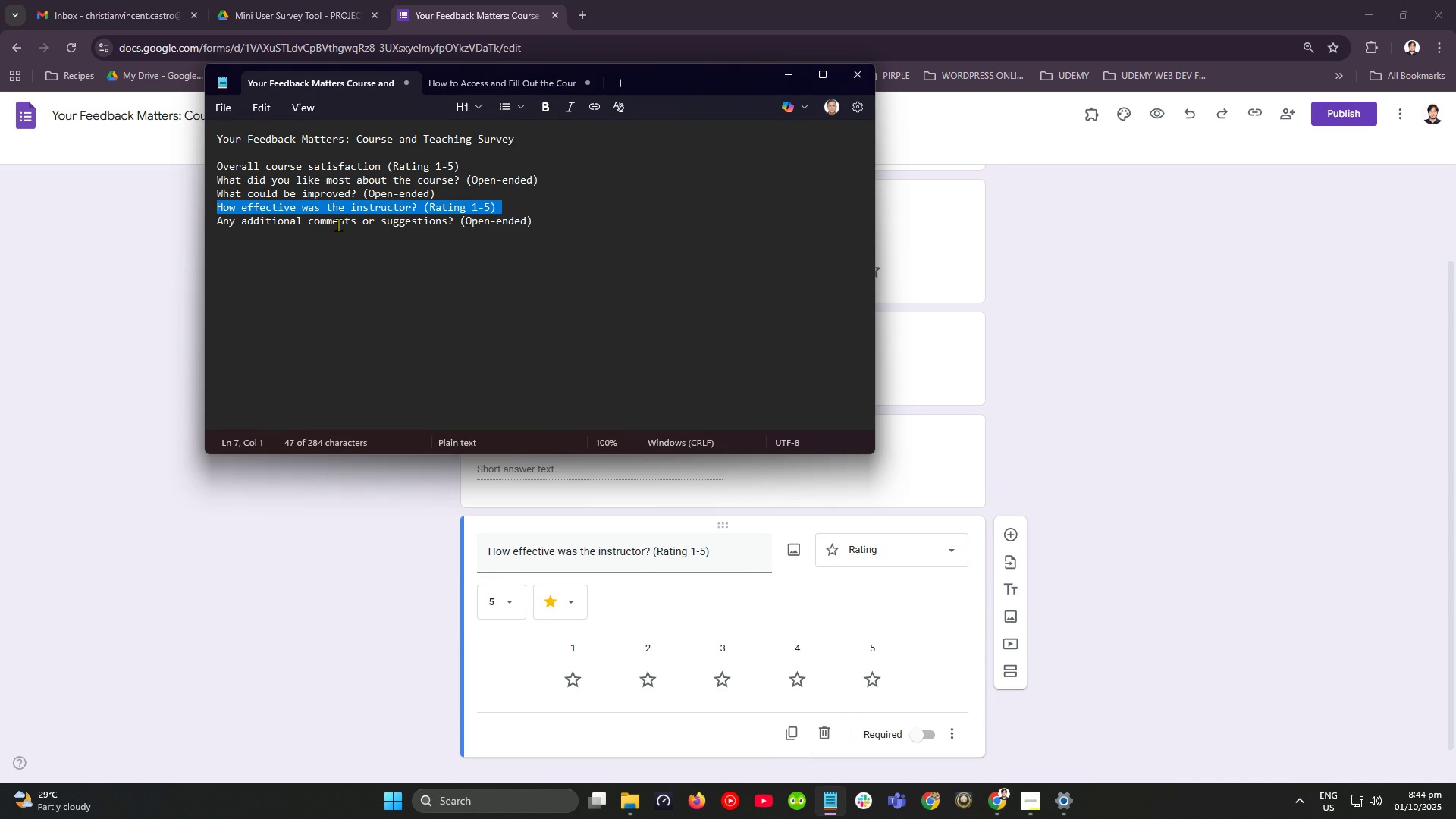 
double_click([338, 224])
 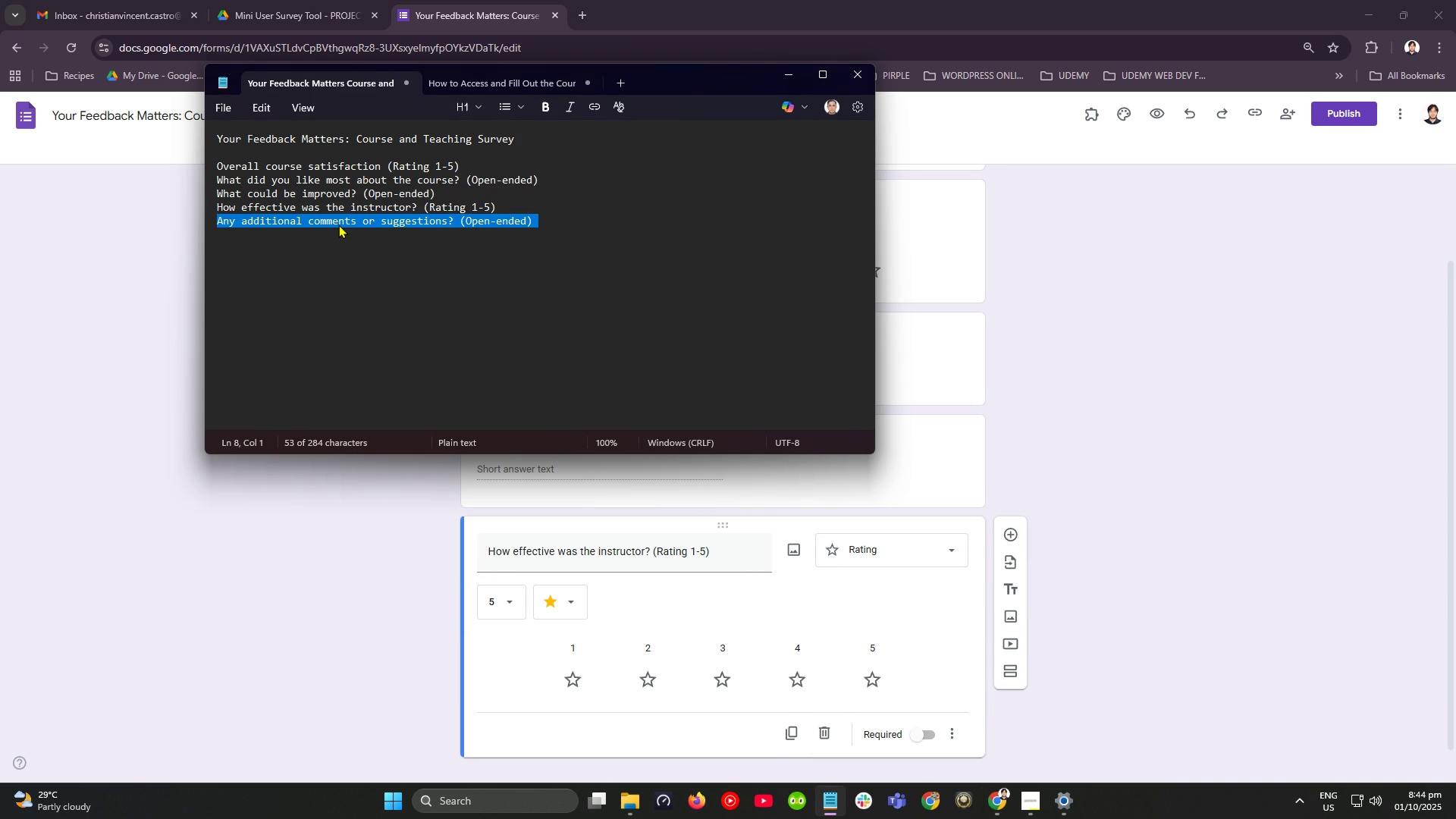 
triple_click([338, 224])